 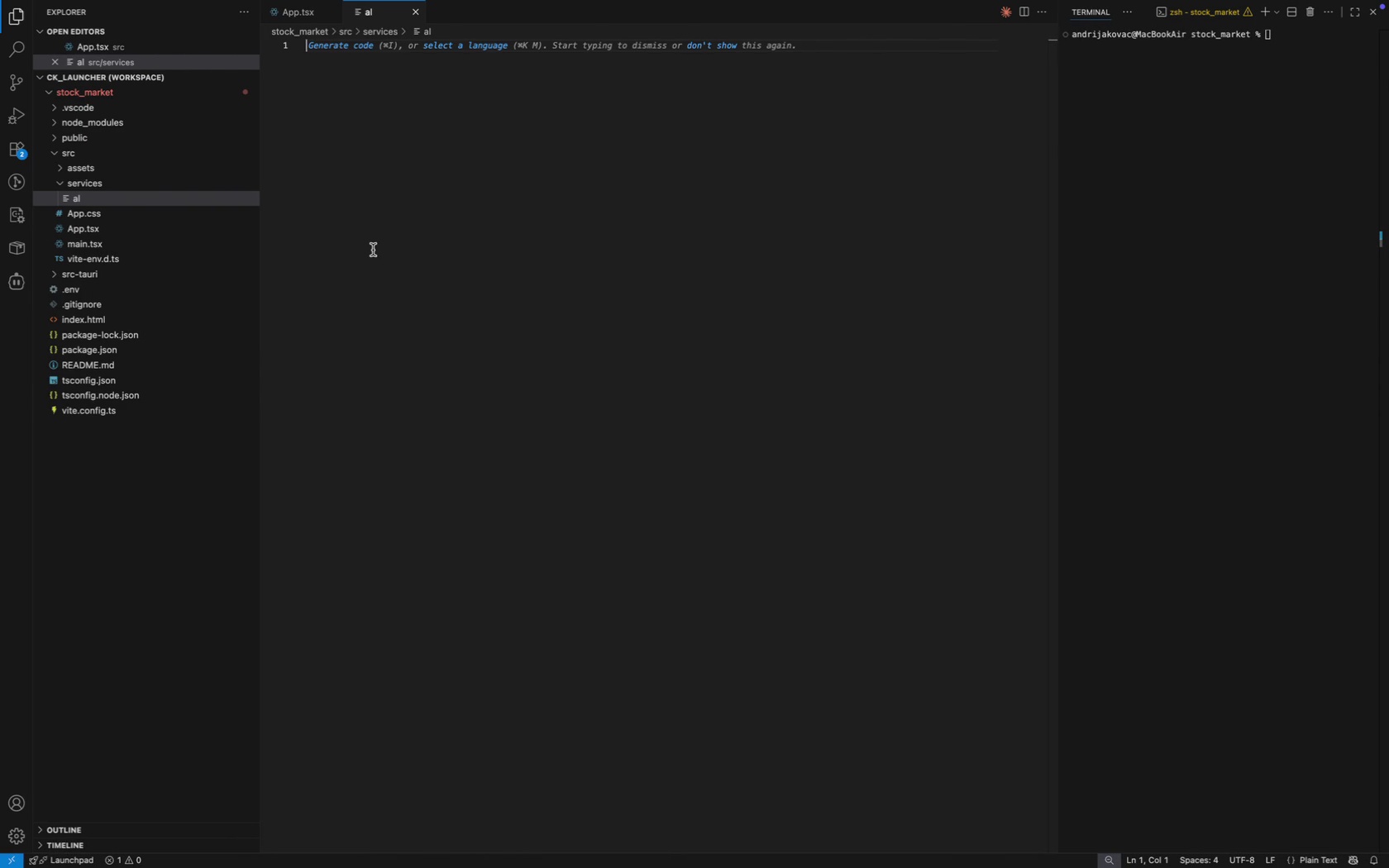 
left_click([125, 202])
 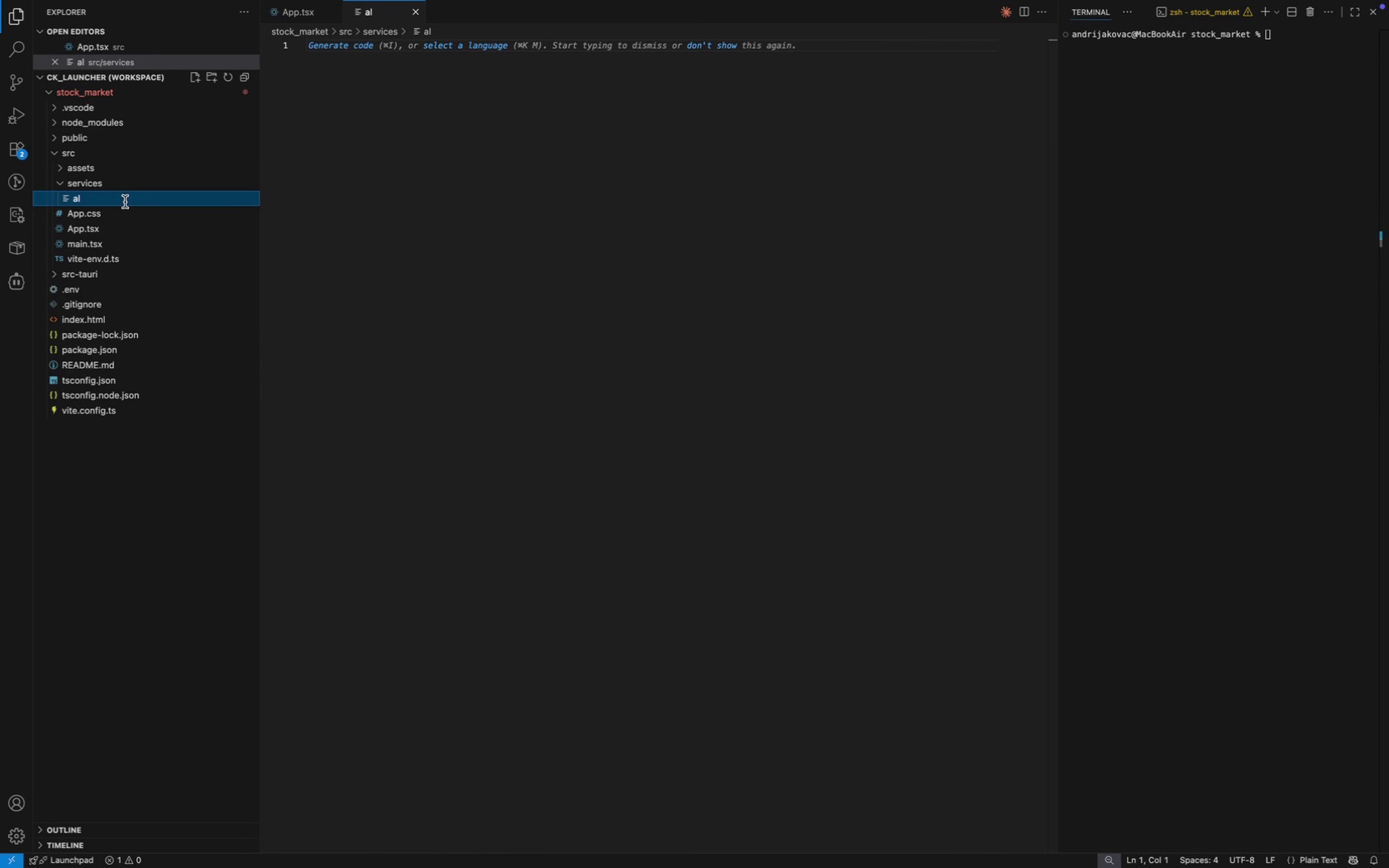 
key(Enter)
 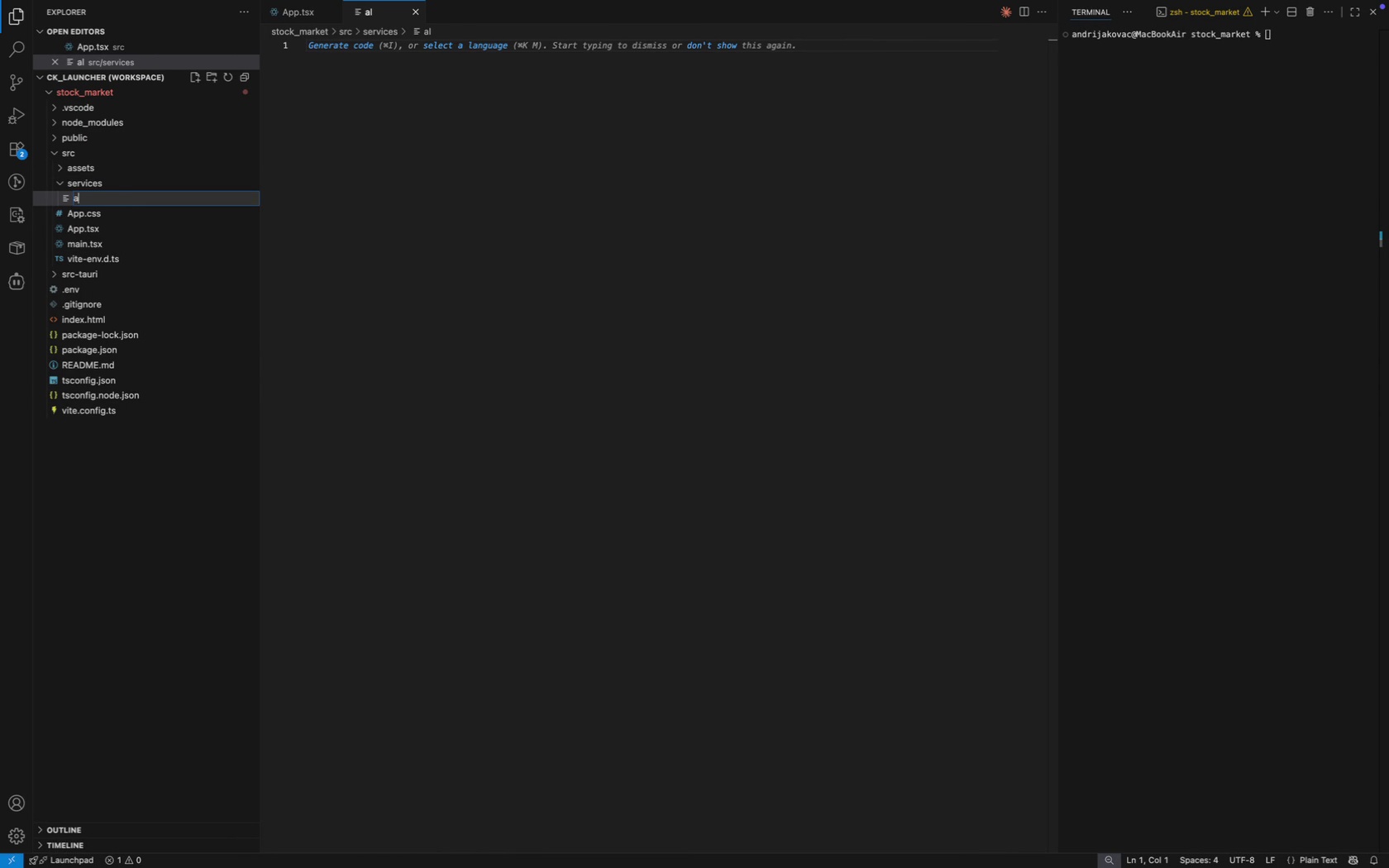 
type(alphavana)
key(Backspace)
type(tage.tsx)
key(Backspace)
 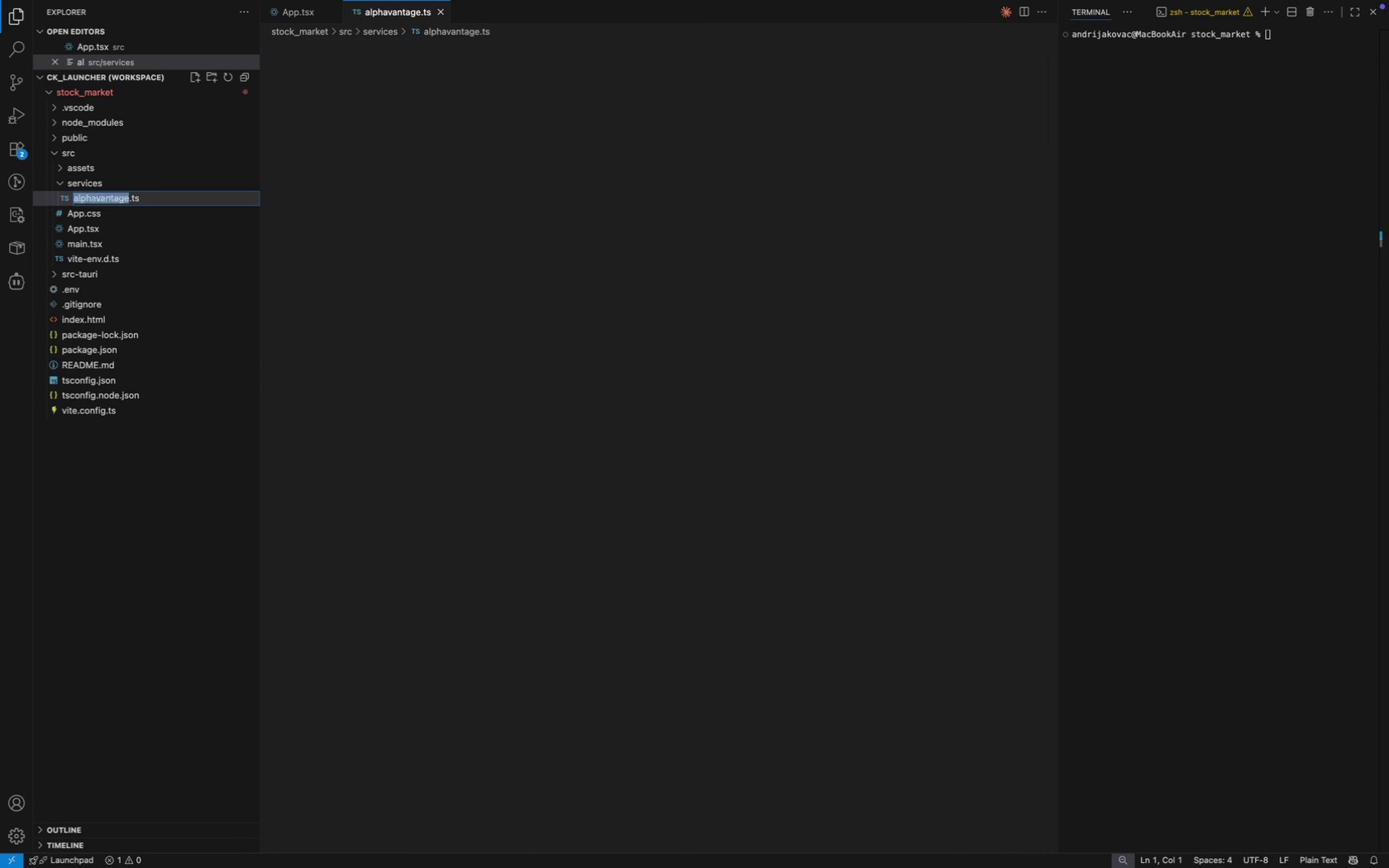 
key(Enter)
 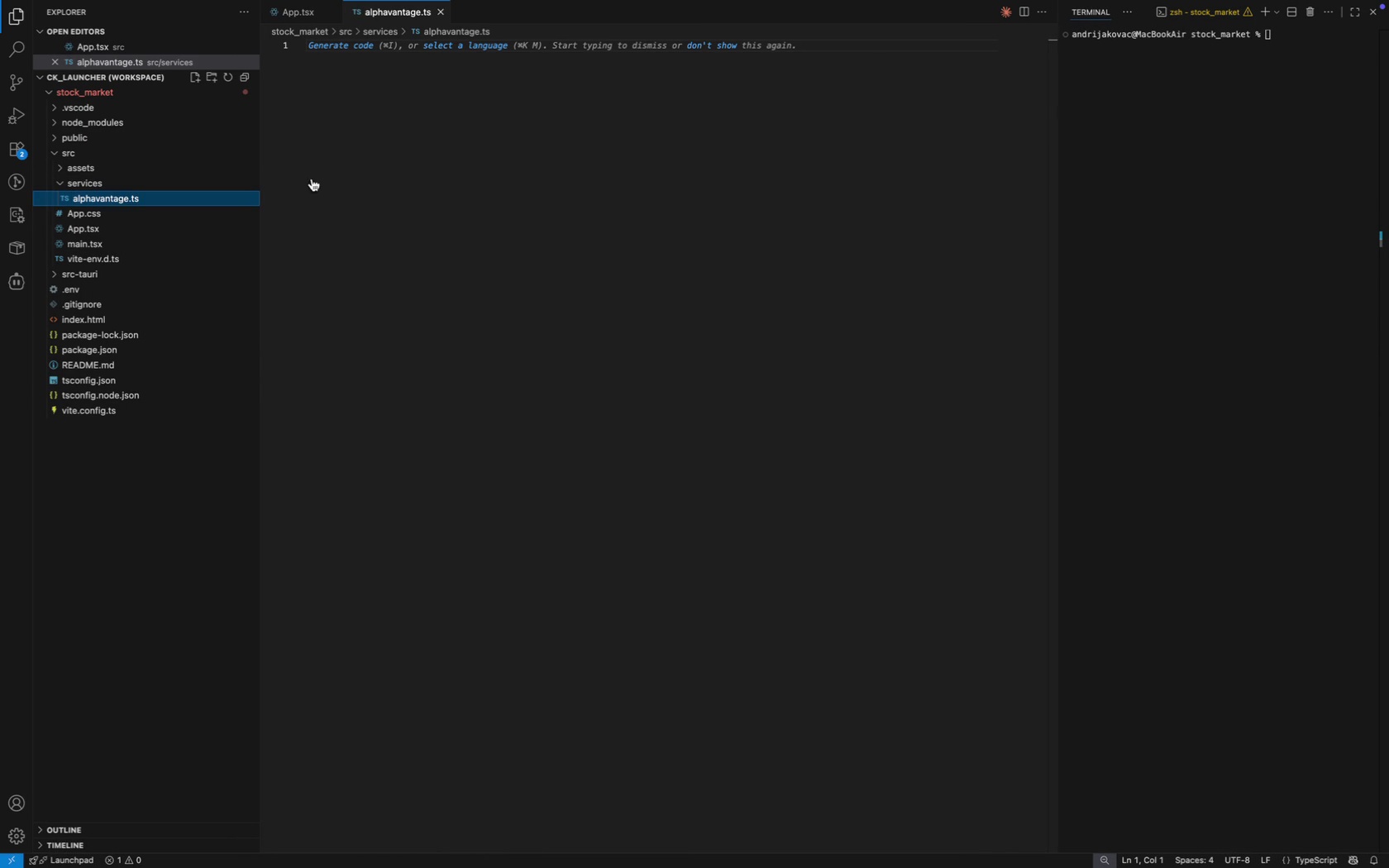 
left_click([461, 168])